 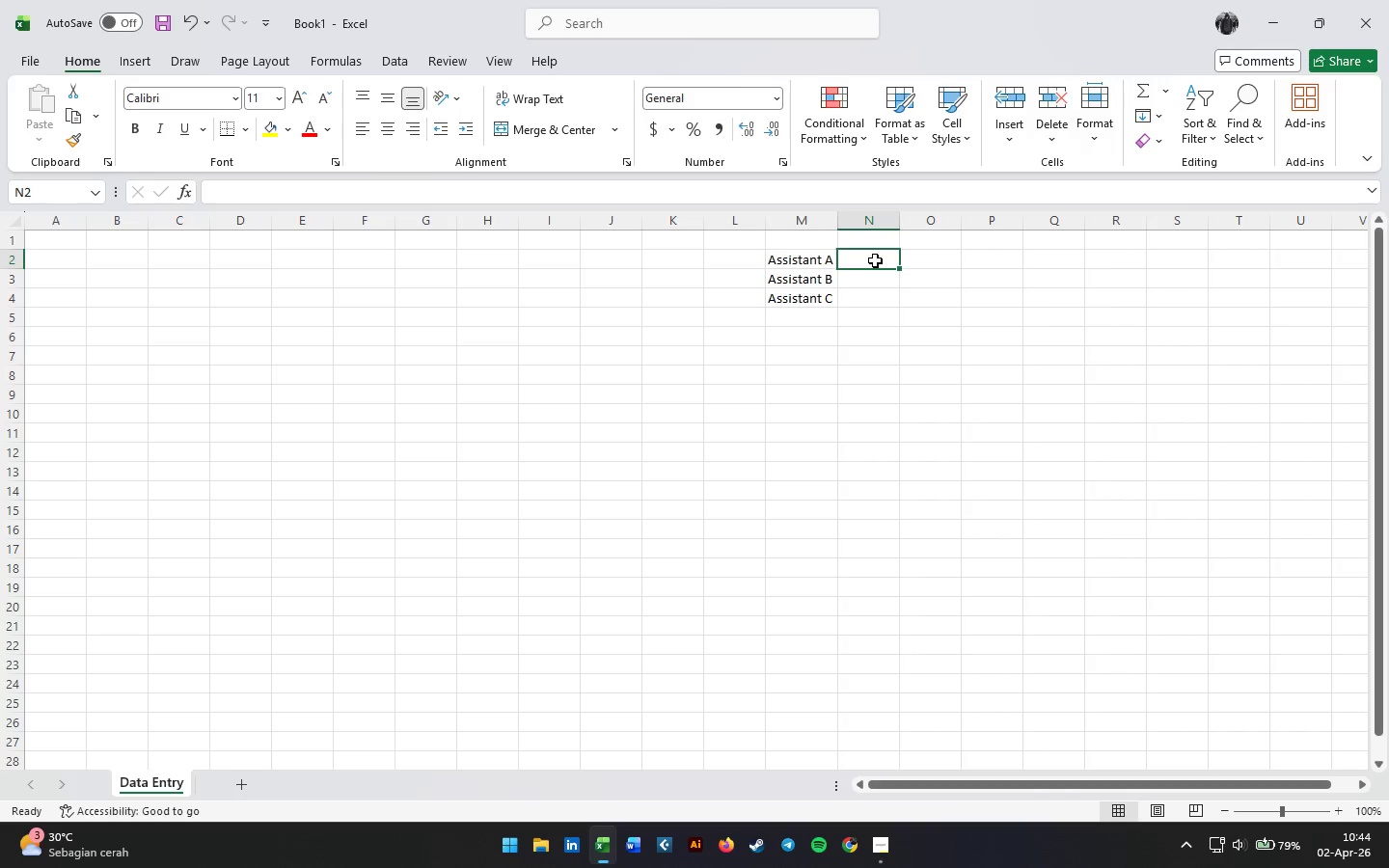 
type(Braket X)
 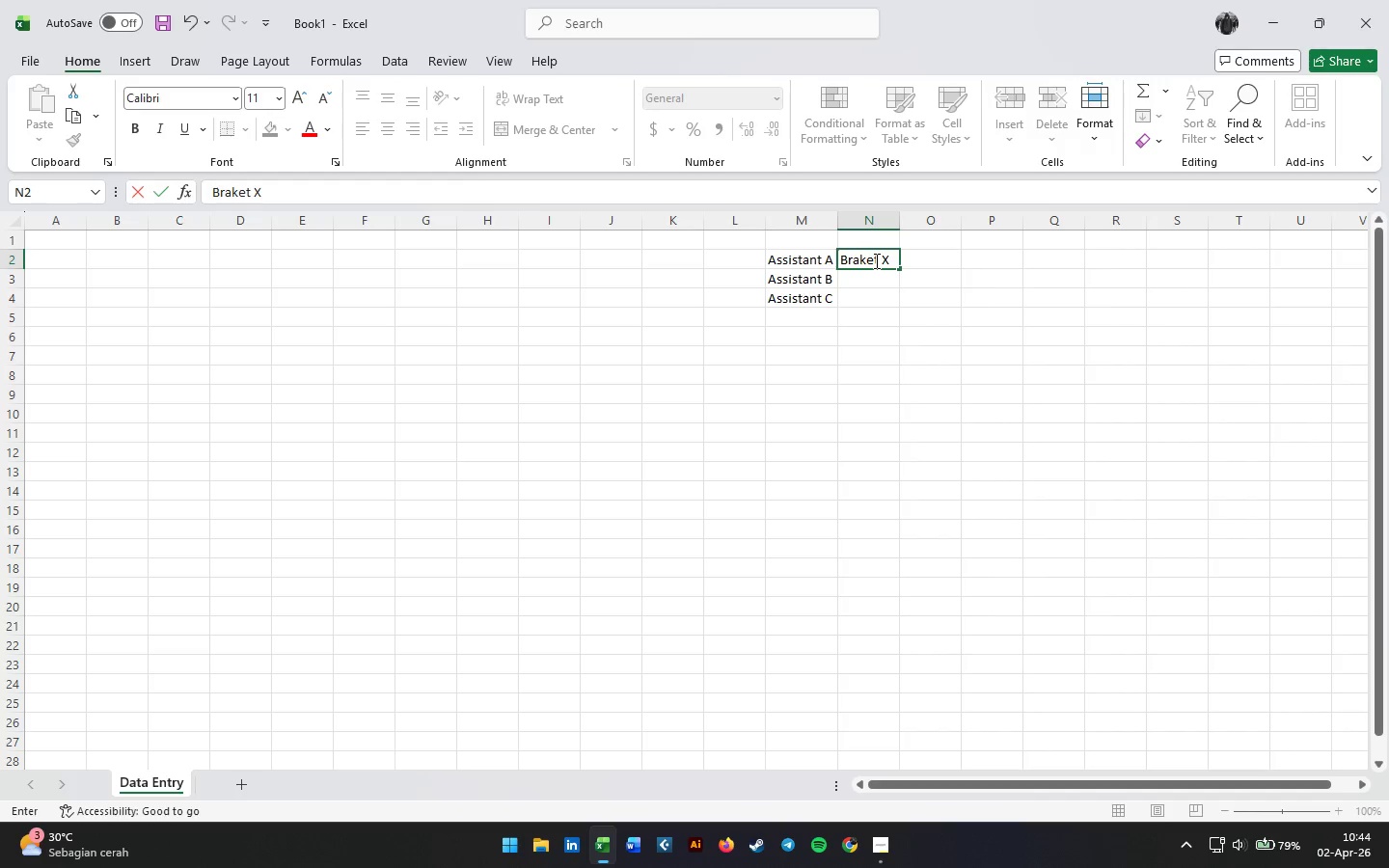 
 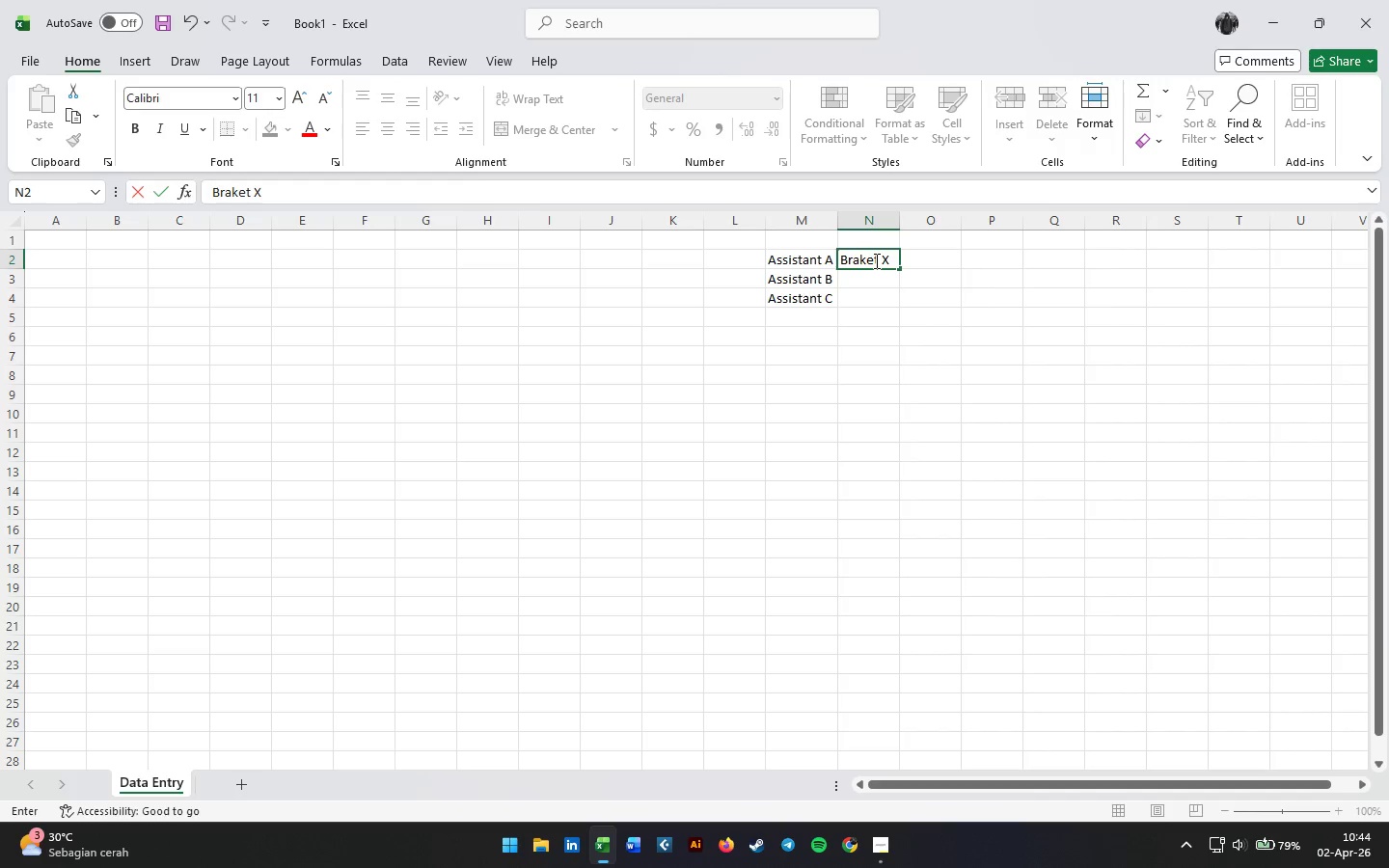 
key(Enter)
 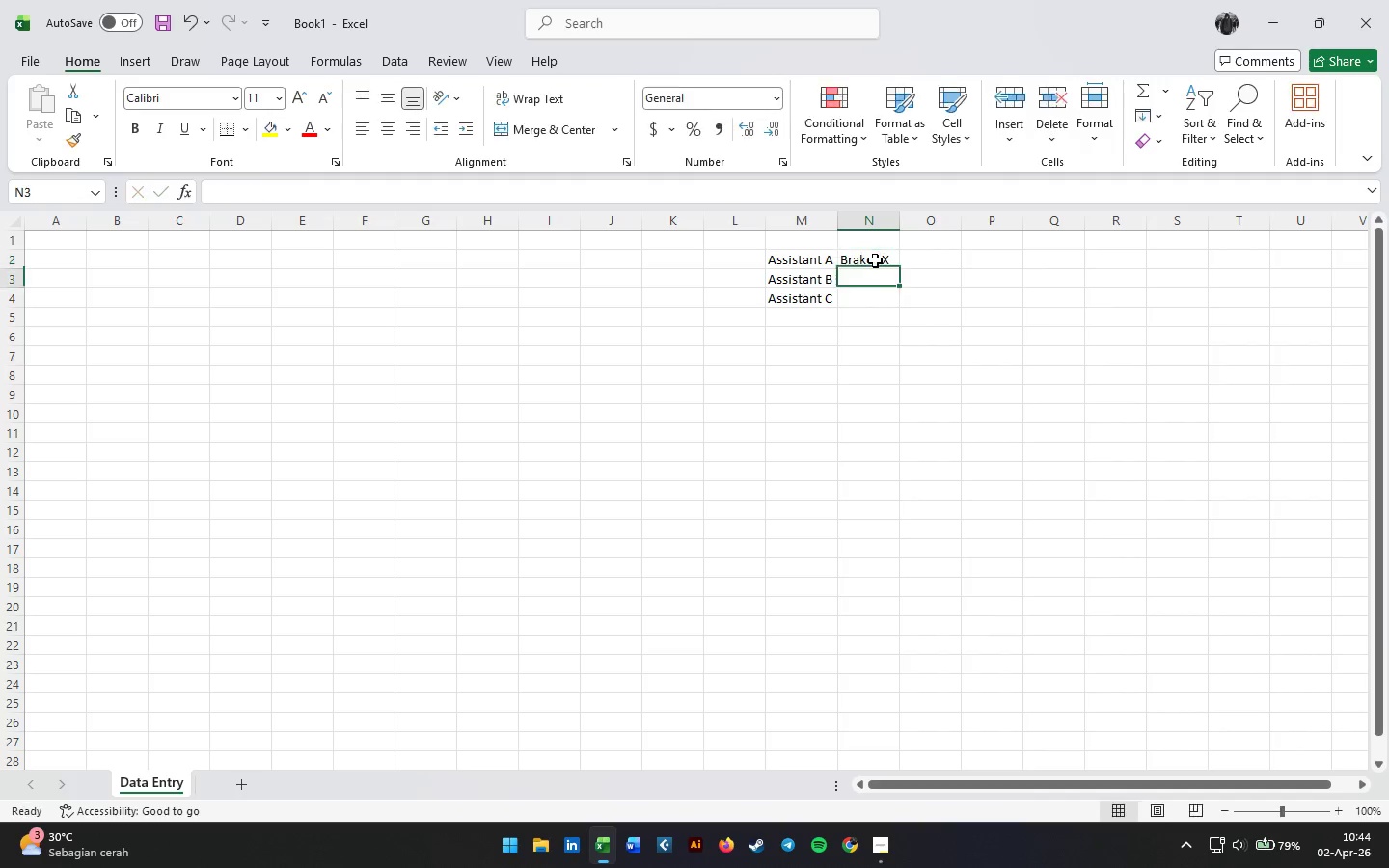 
key(Enter)
 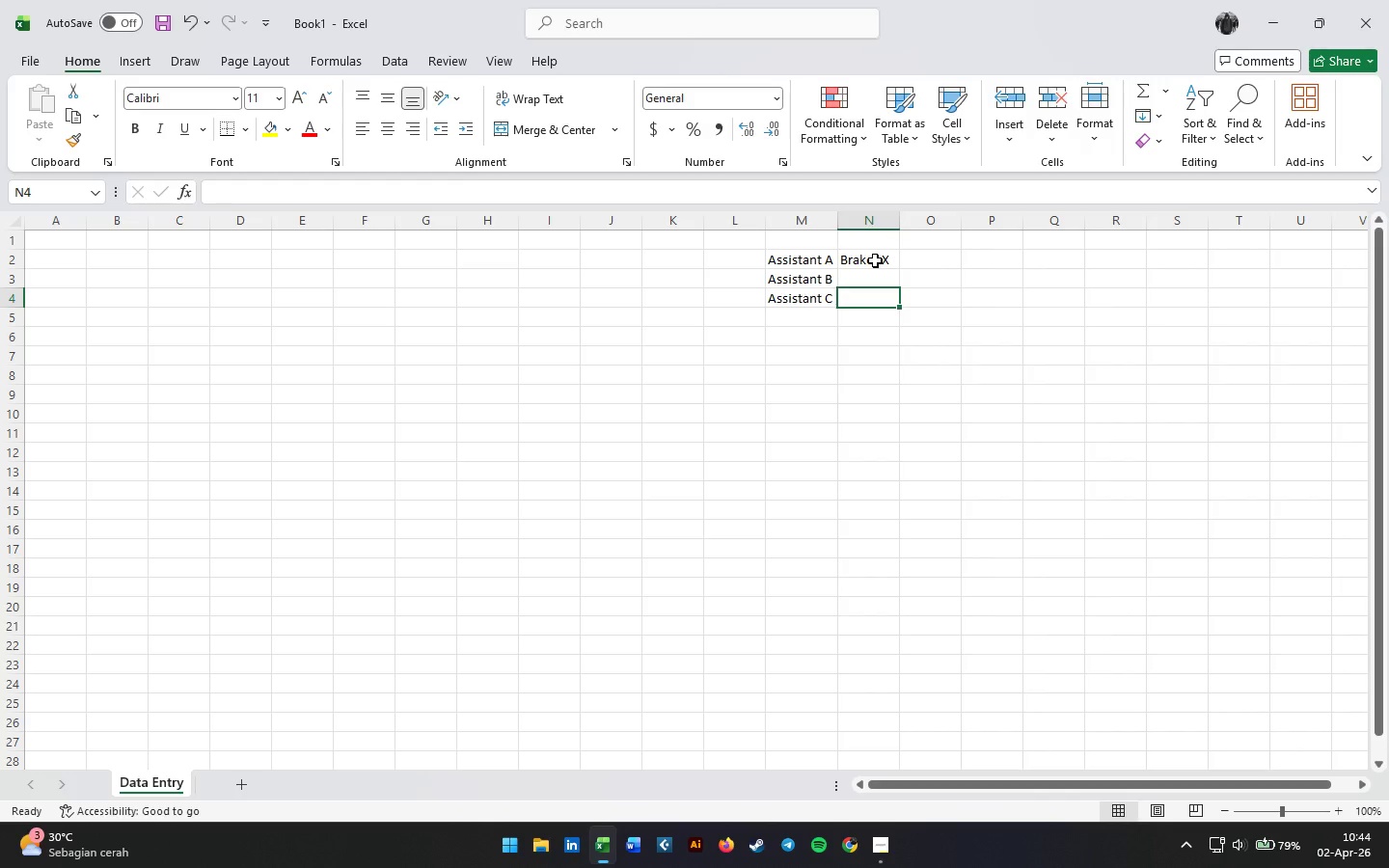 
key(ArrowUp)
 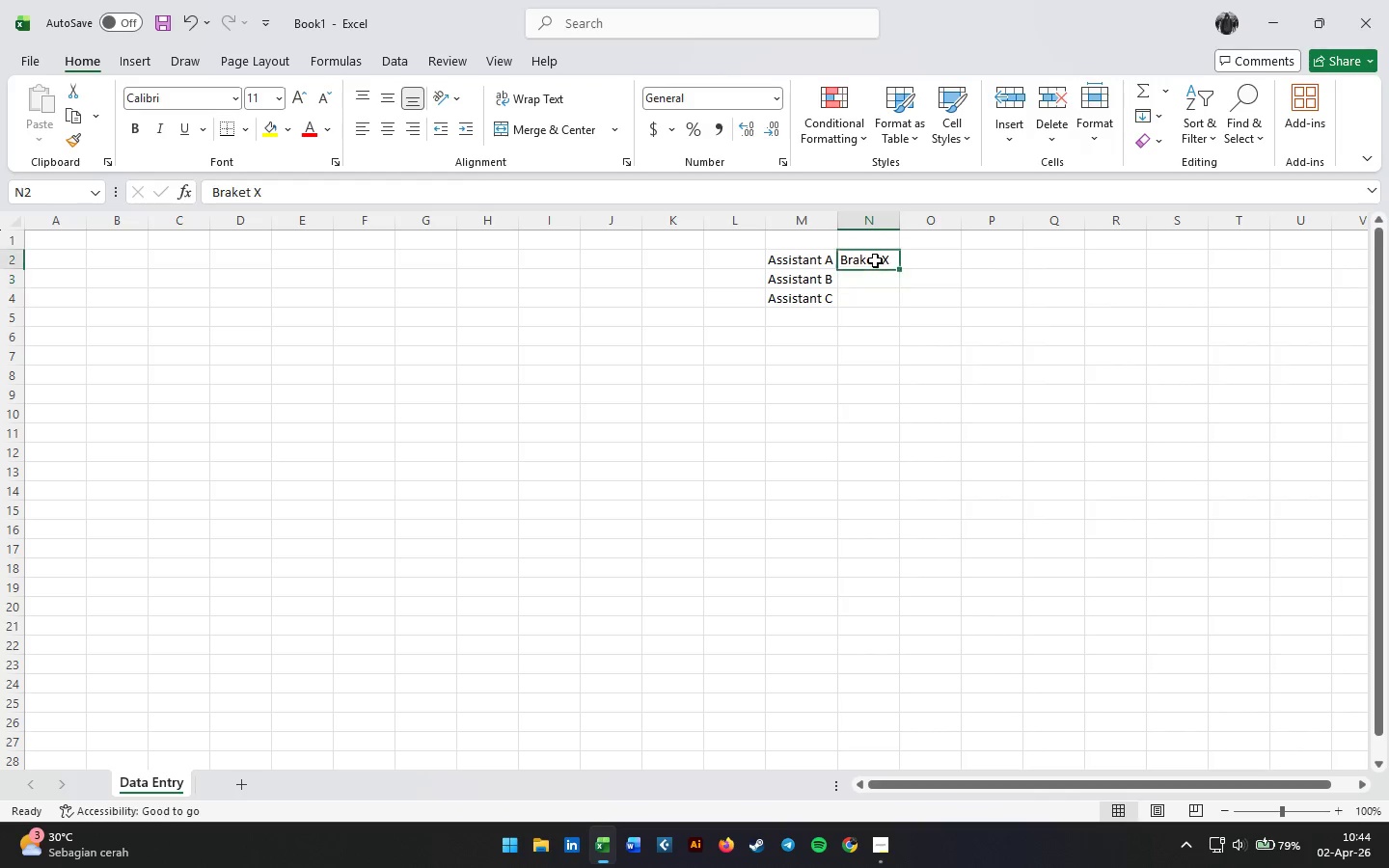 
key(ArrowUp)
 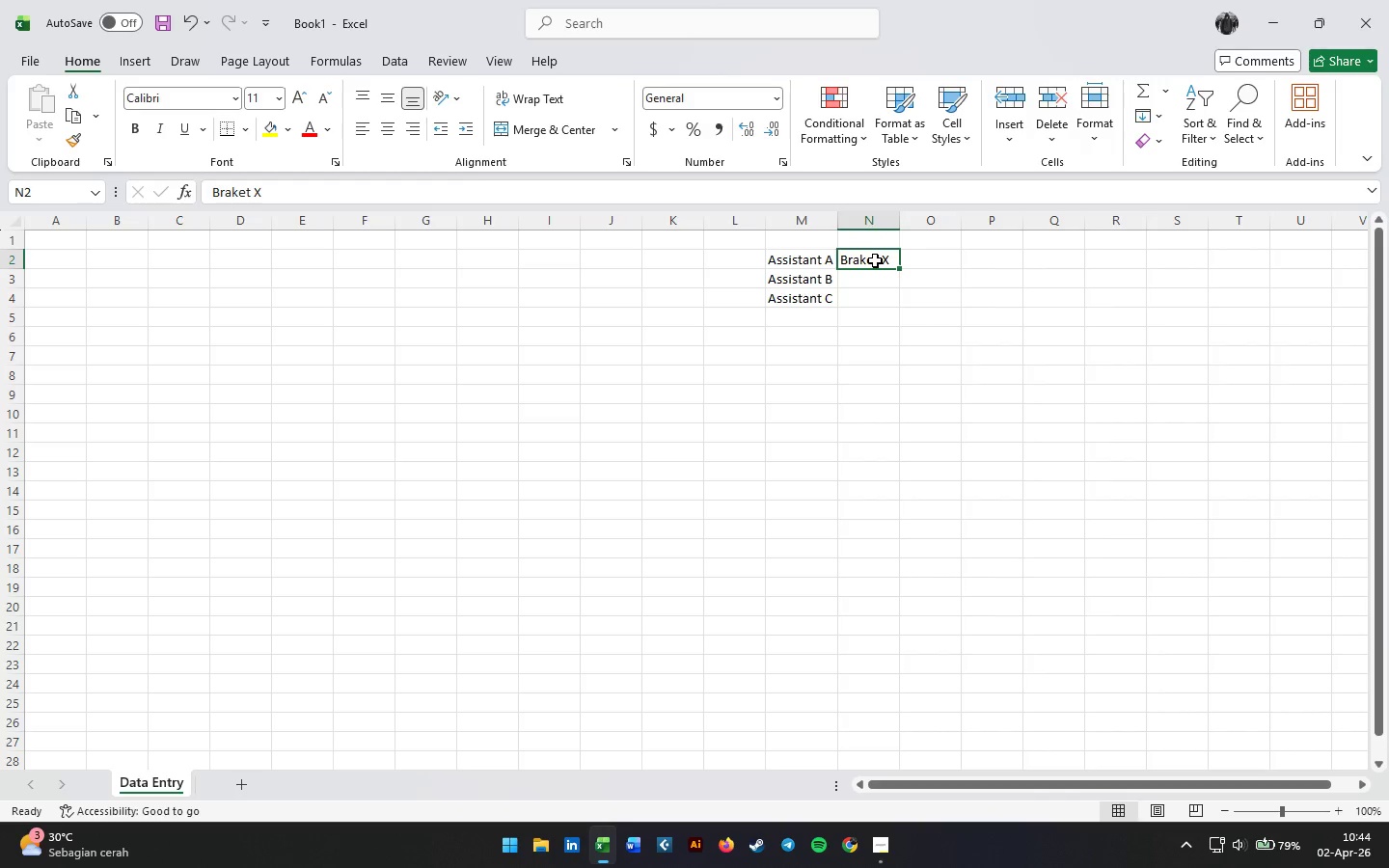 
key(Control+C)
 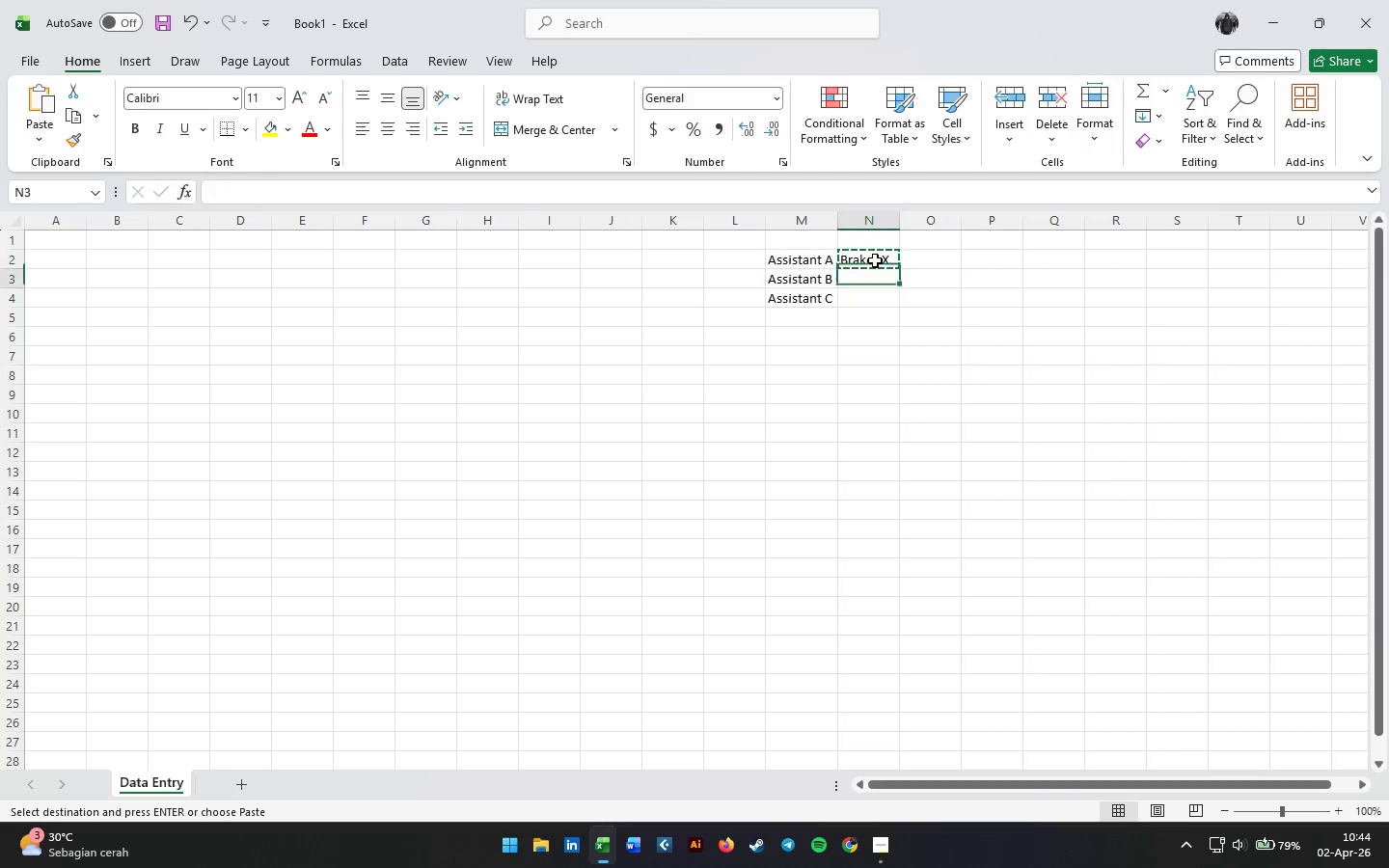 
key(ArrowDown)
 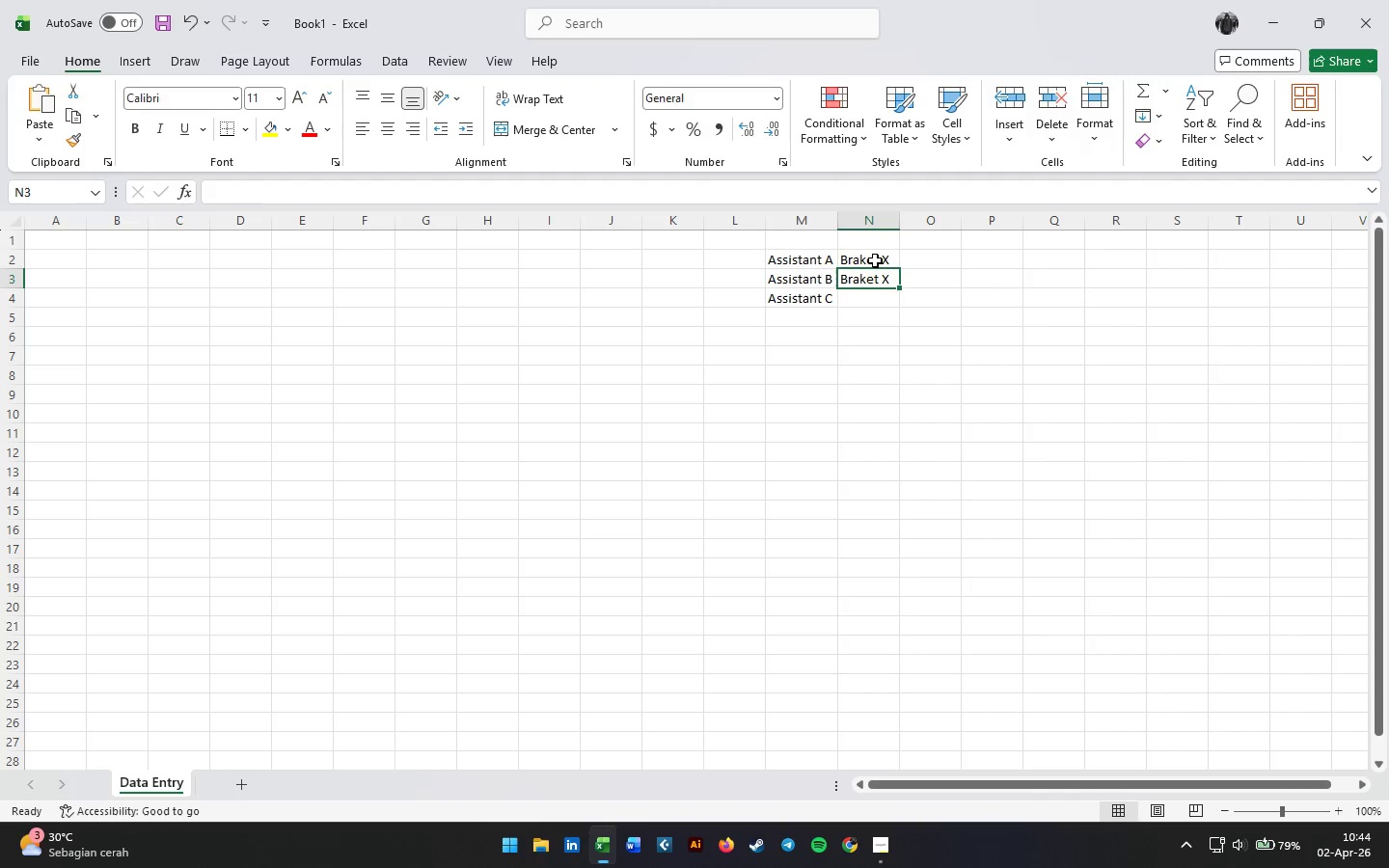 
key(Enter)
 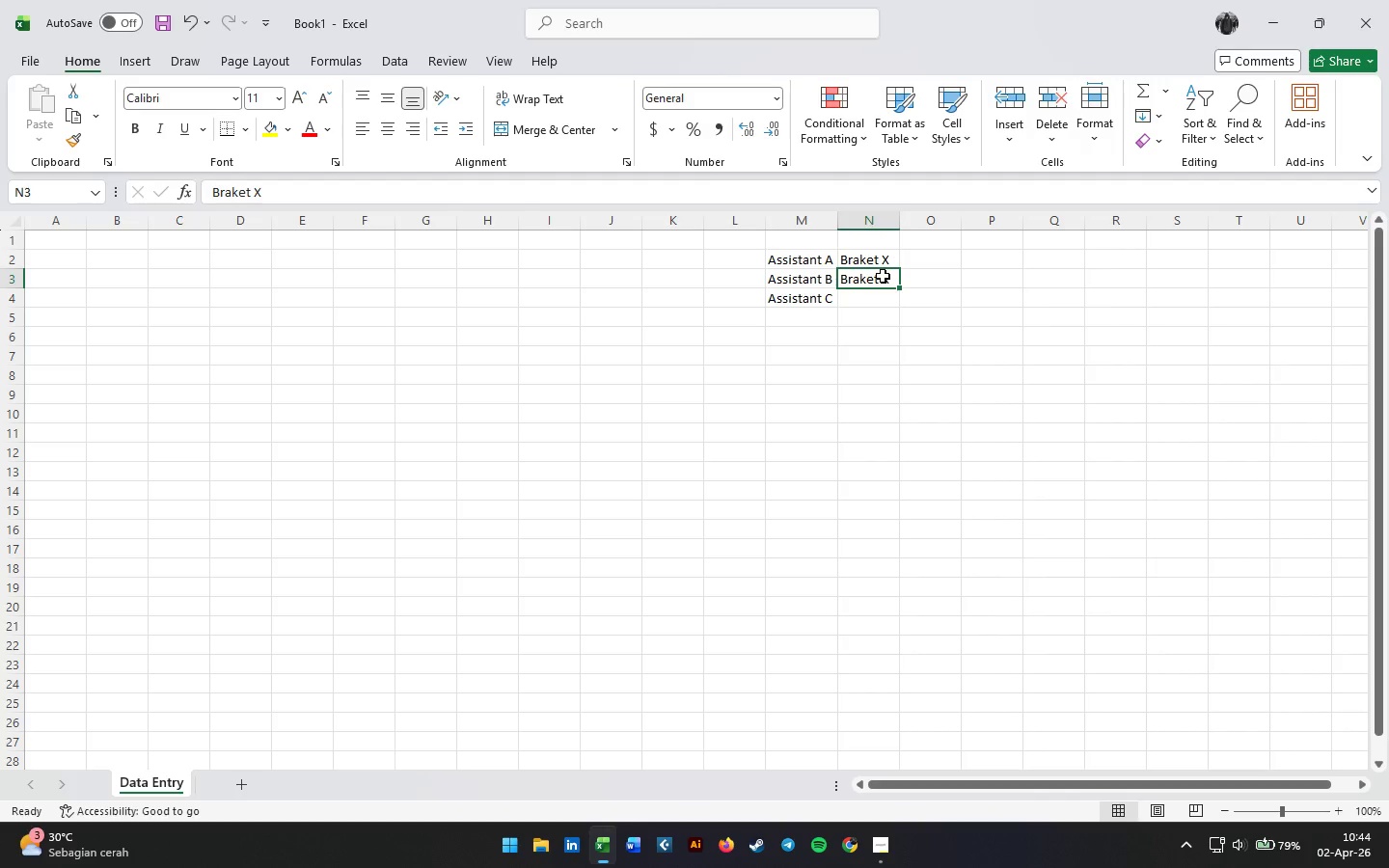 
double_click([883, 276])
 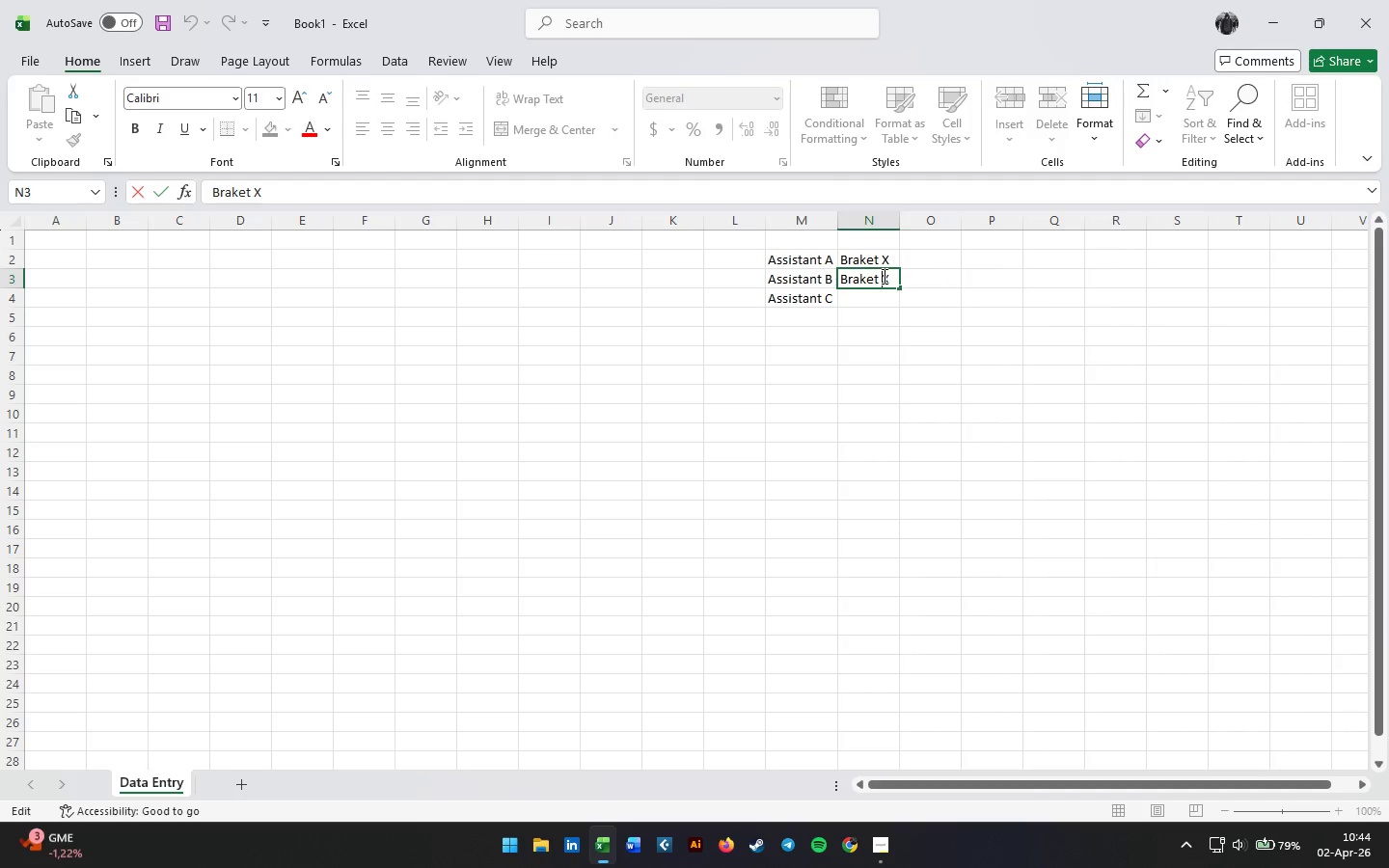 
left_click_drag(start_coordinate=[883, 276], to_coordinate=[891, 276])
 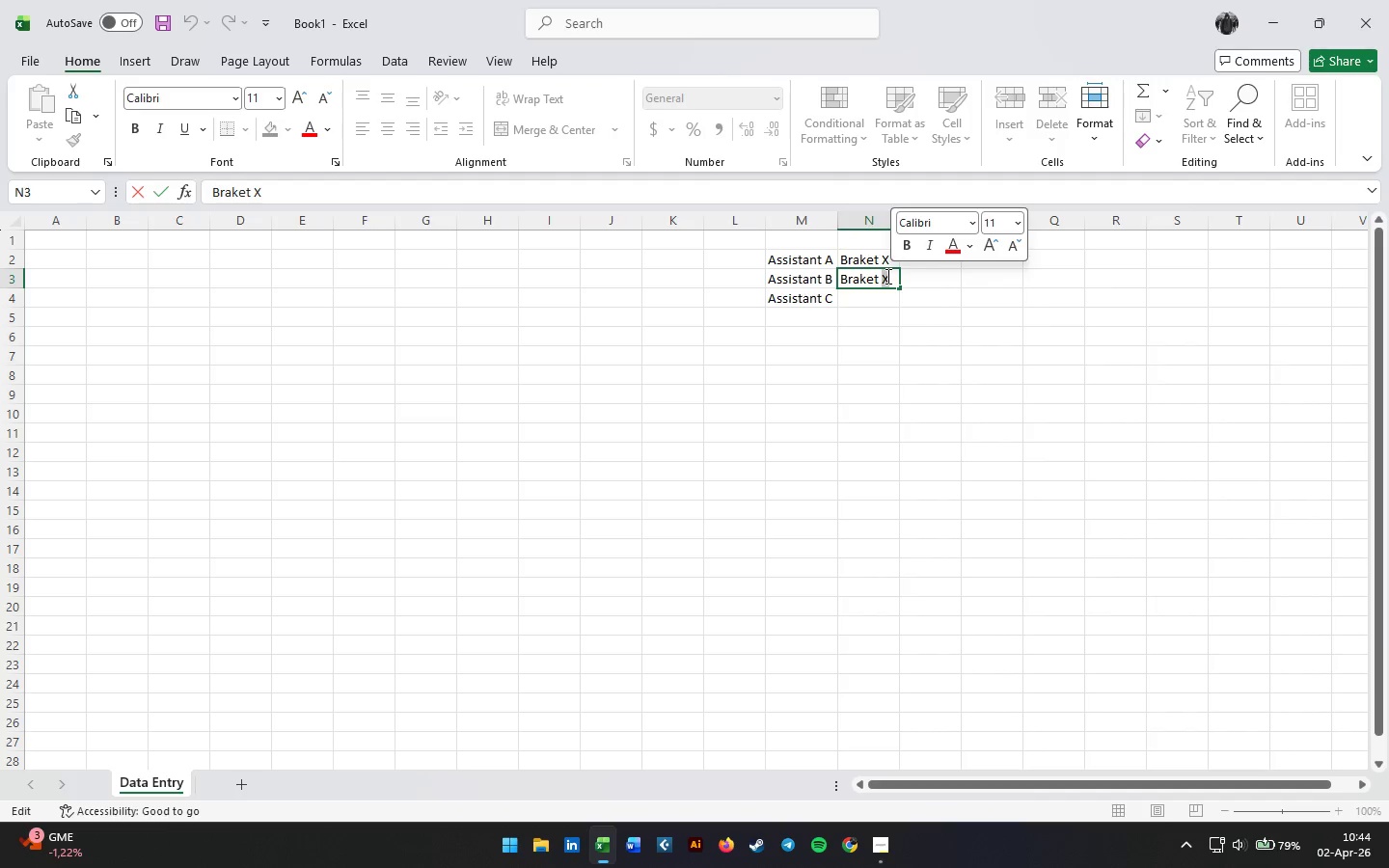 
key(Shift+Y)
 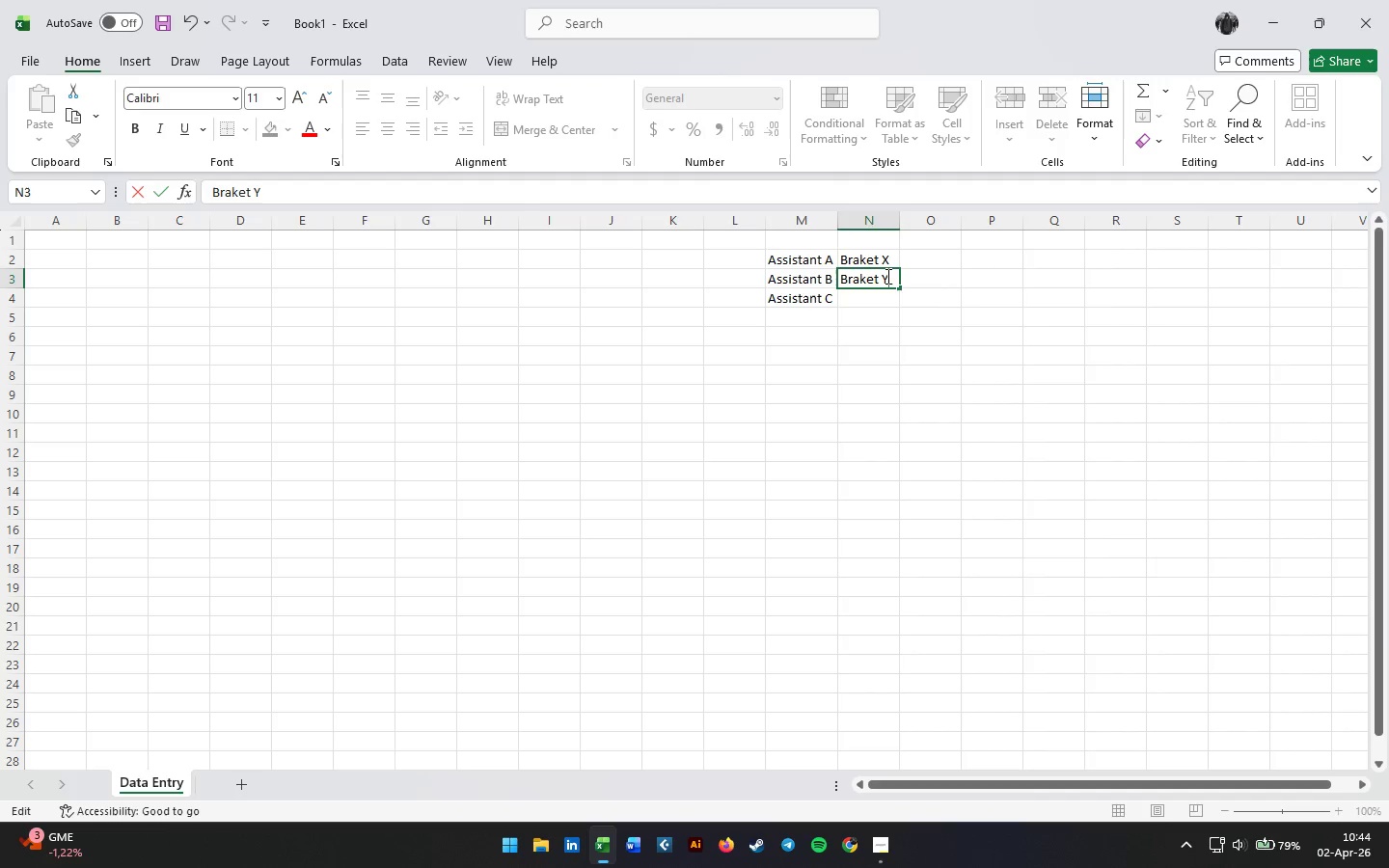 
key(ArrowRight)
 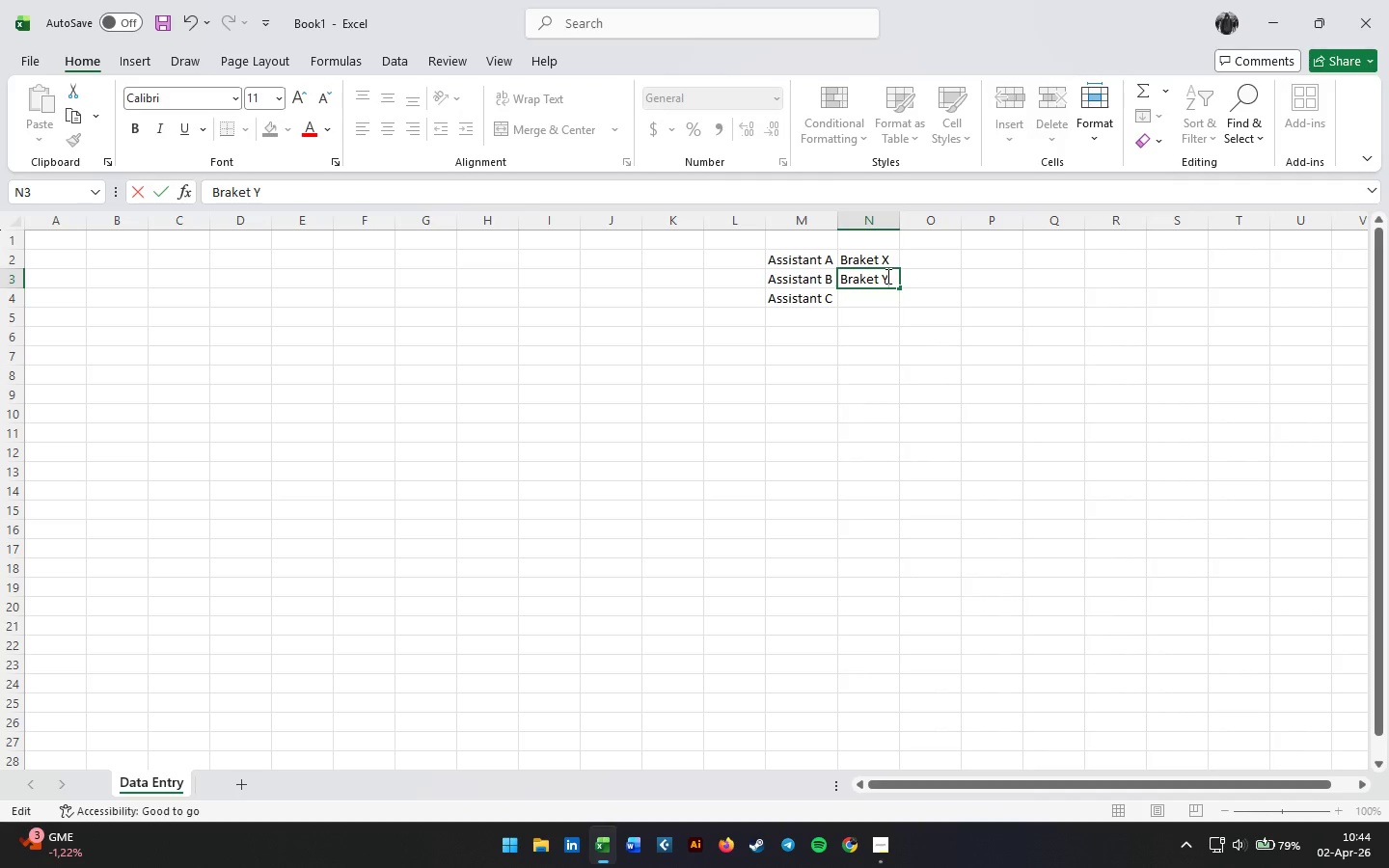 
key(Enter)
 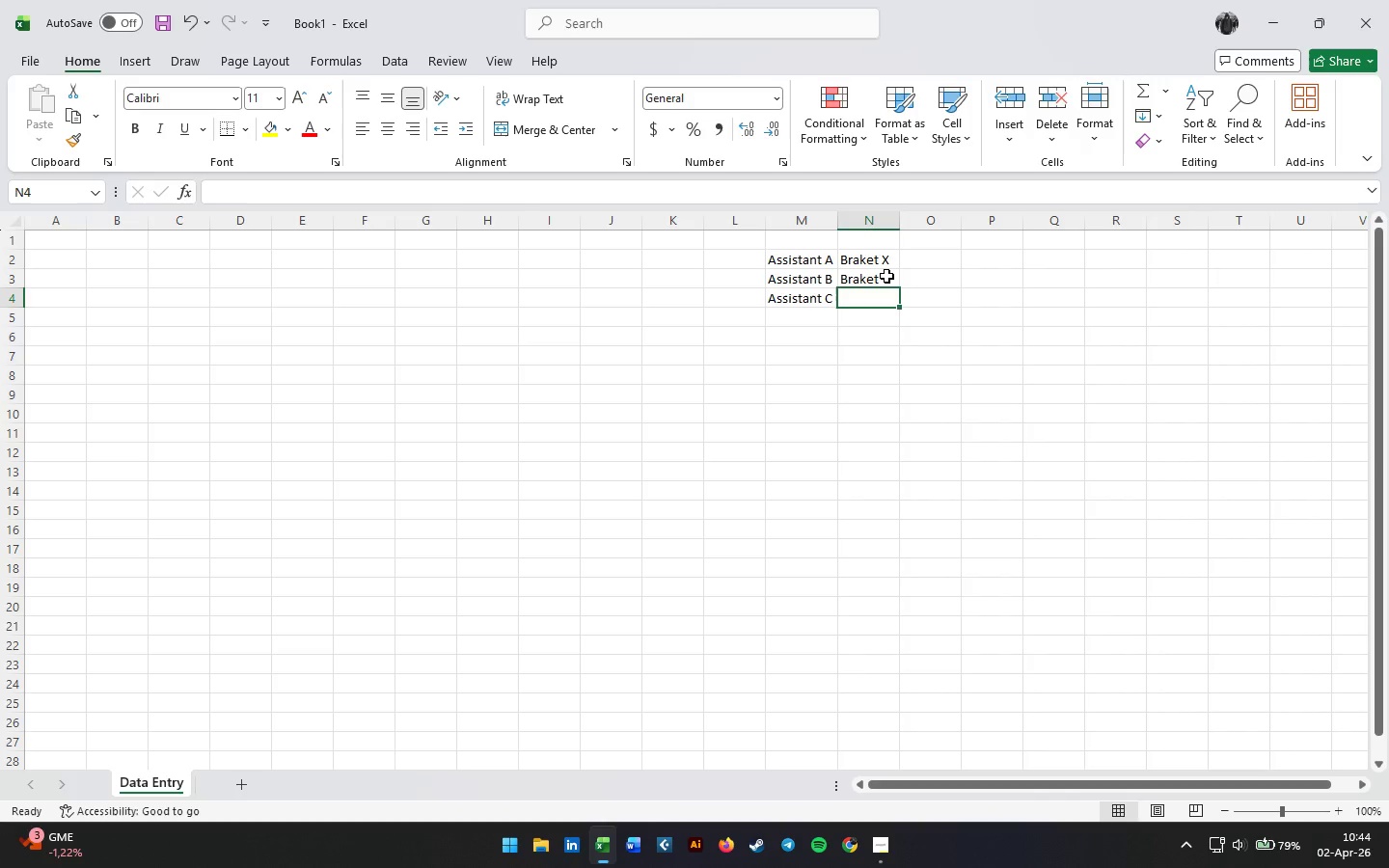 
key(ArrowUp)
 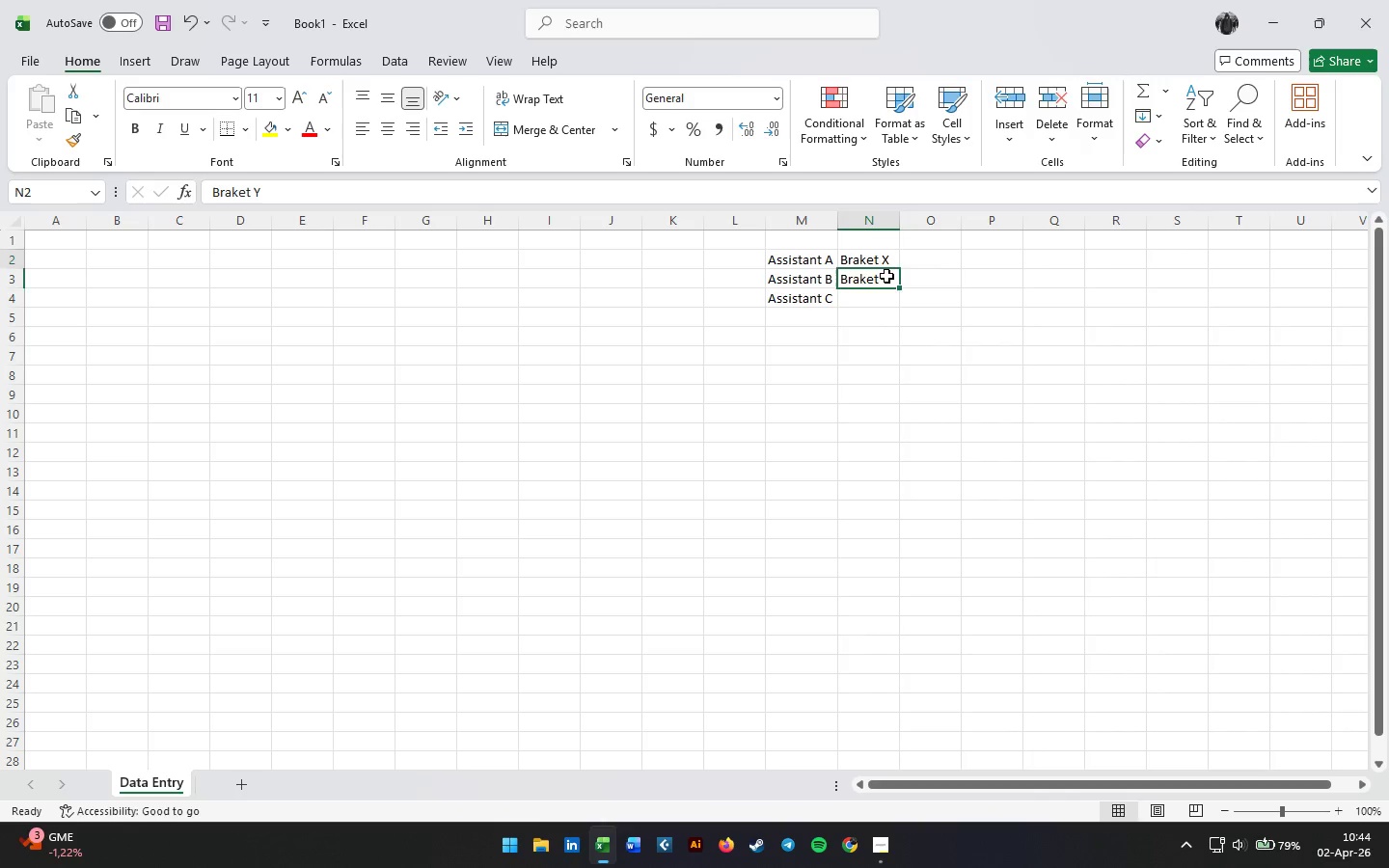 
key(ArrowUp)
 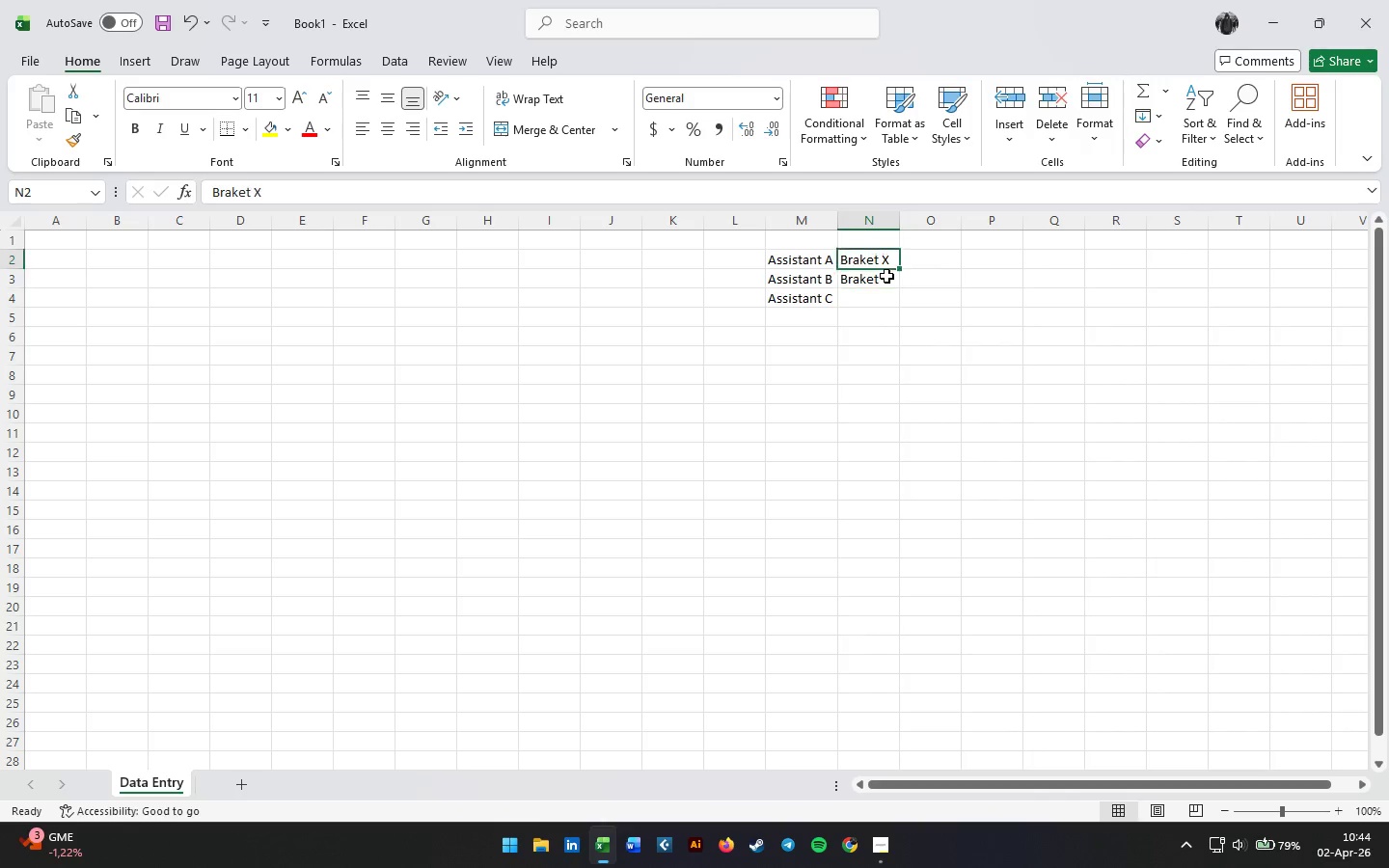 
key(ArrowRight)
 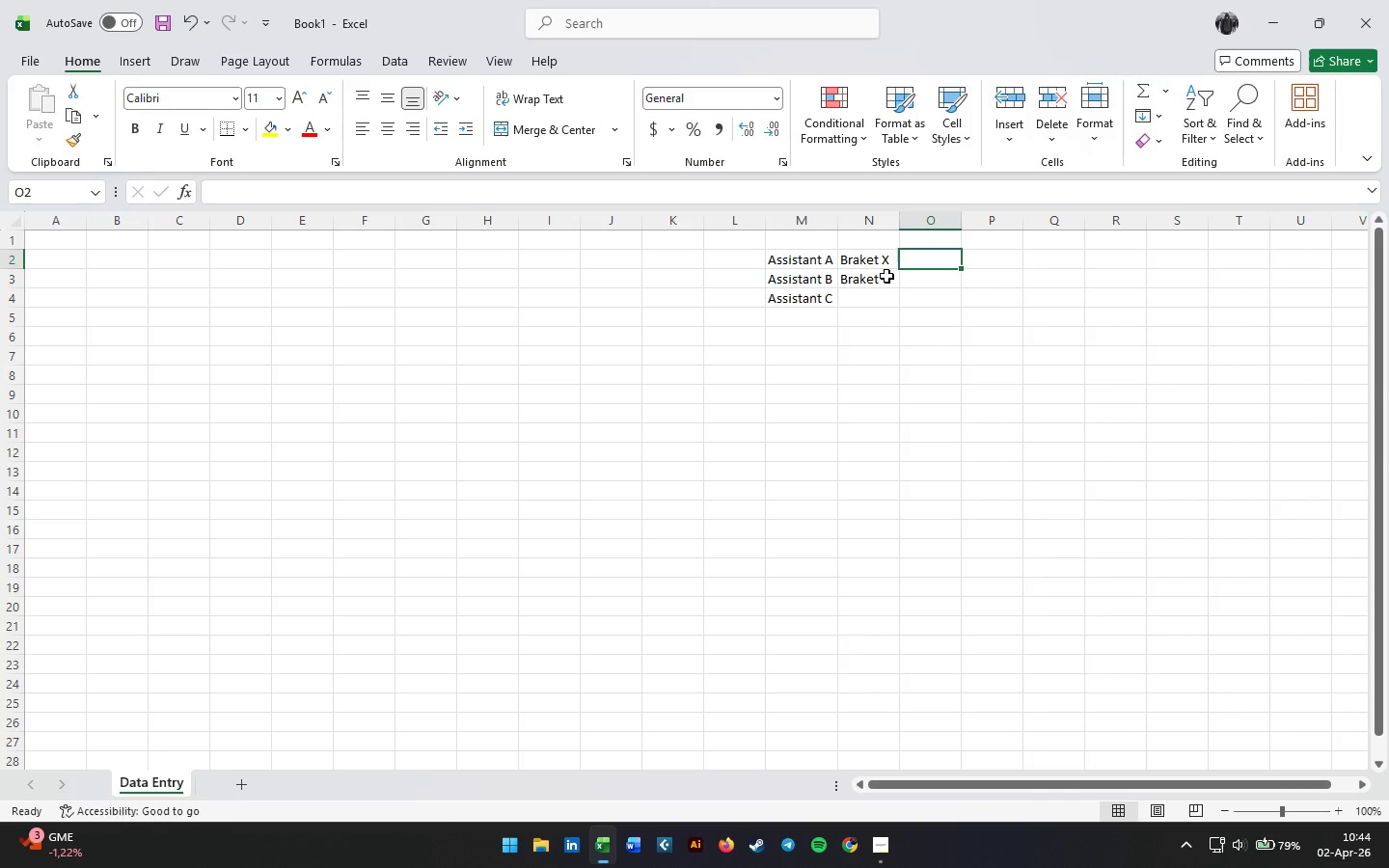 
key(Alt+AltLeft)
 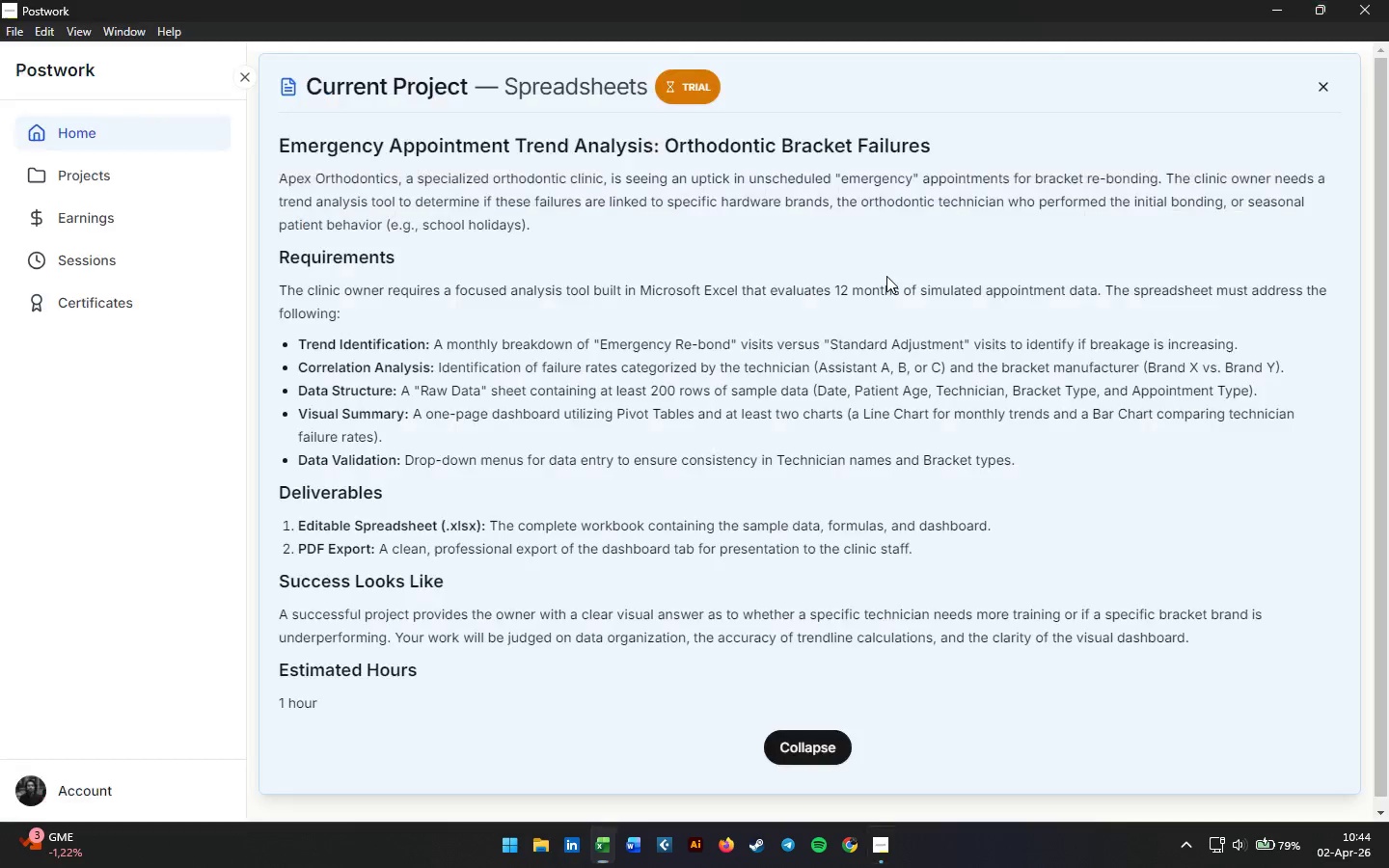 
key(Alt+Tab)